 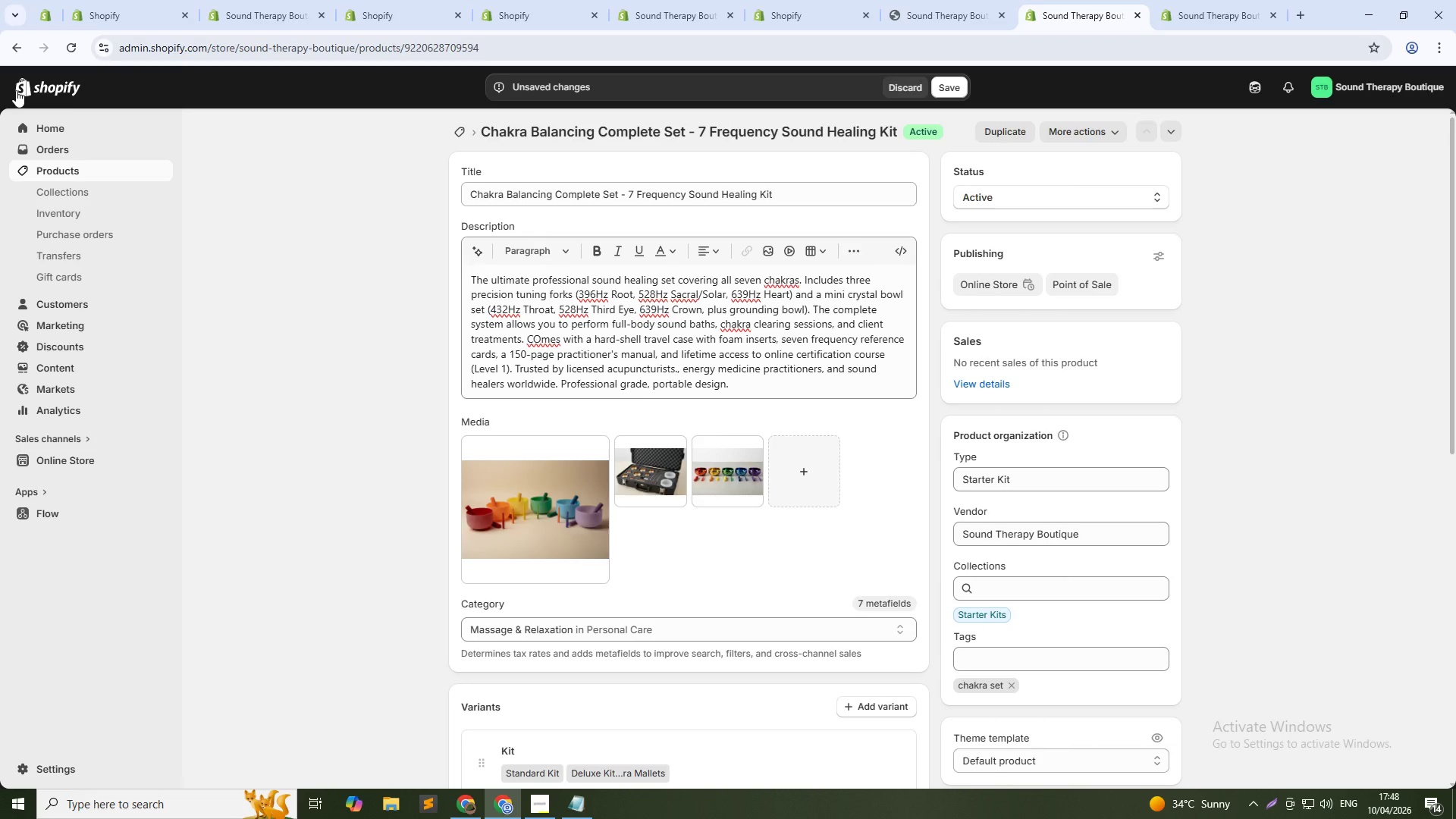 
left_click([947, 89])
 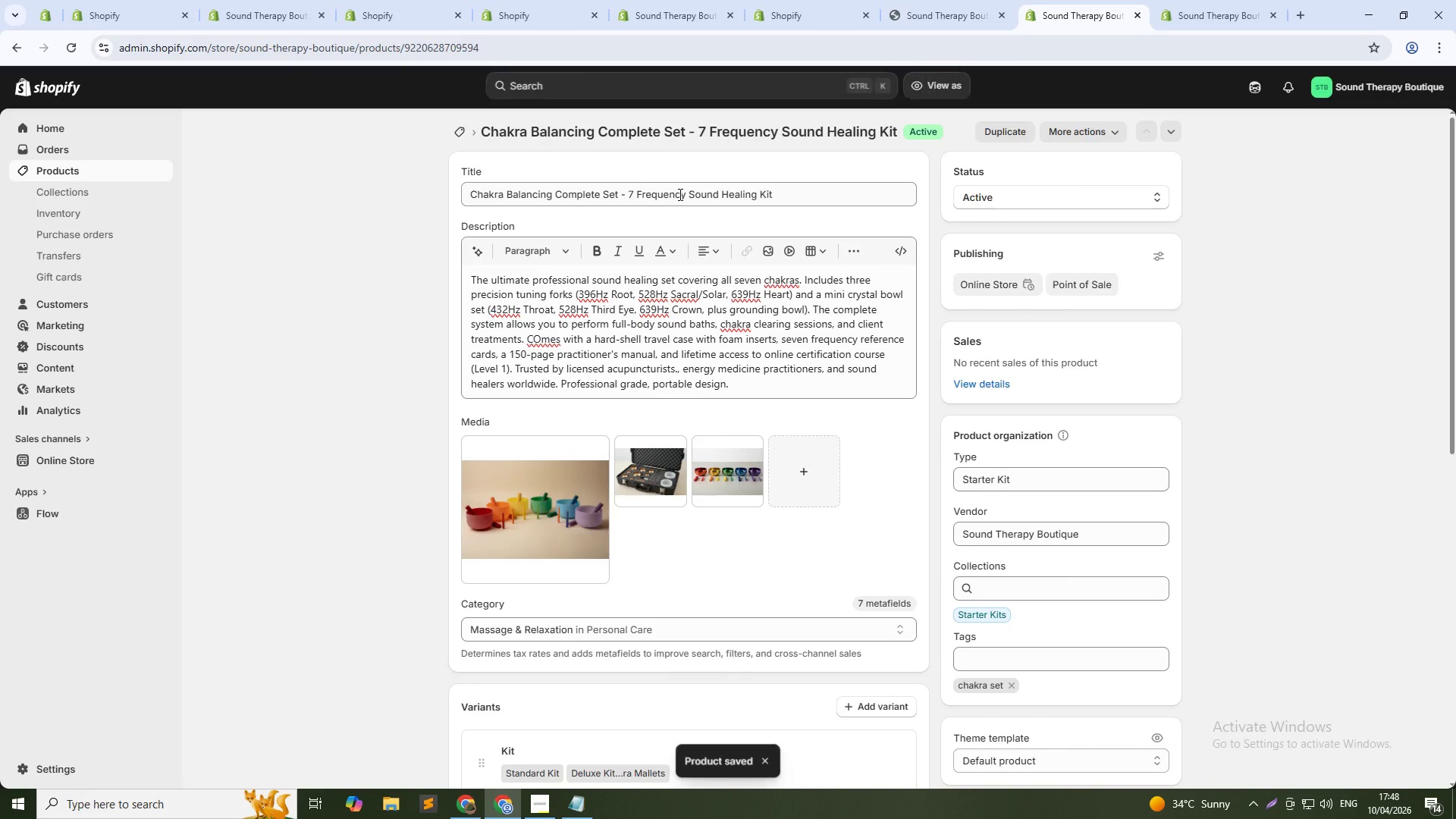 
left_click([466, 131])
 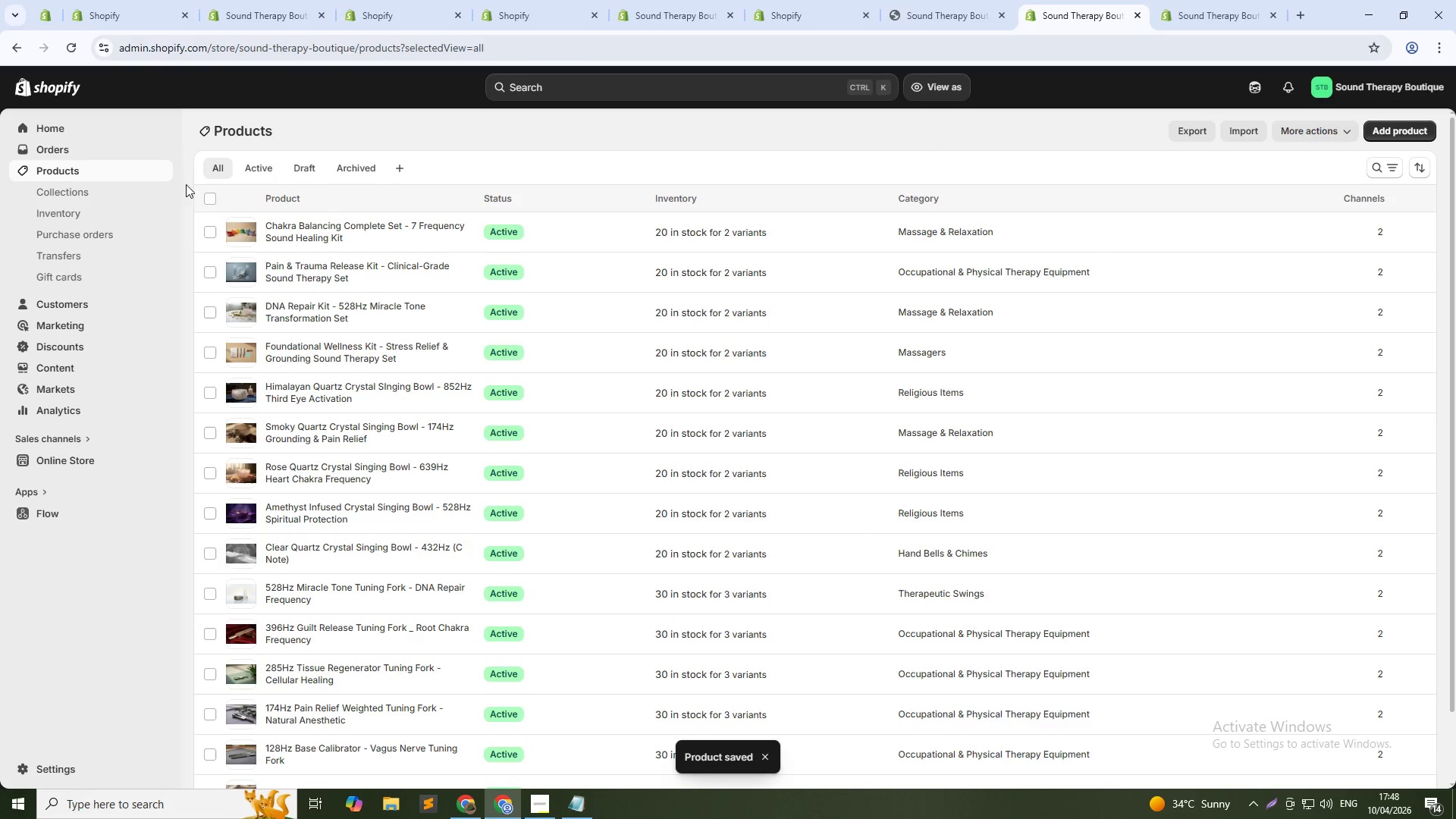 
left_click([205, 198])
 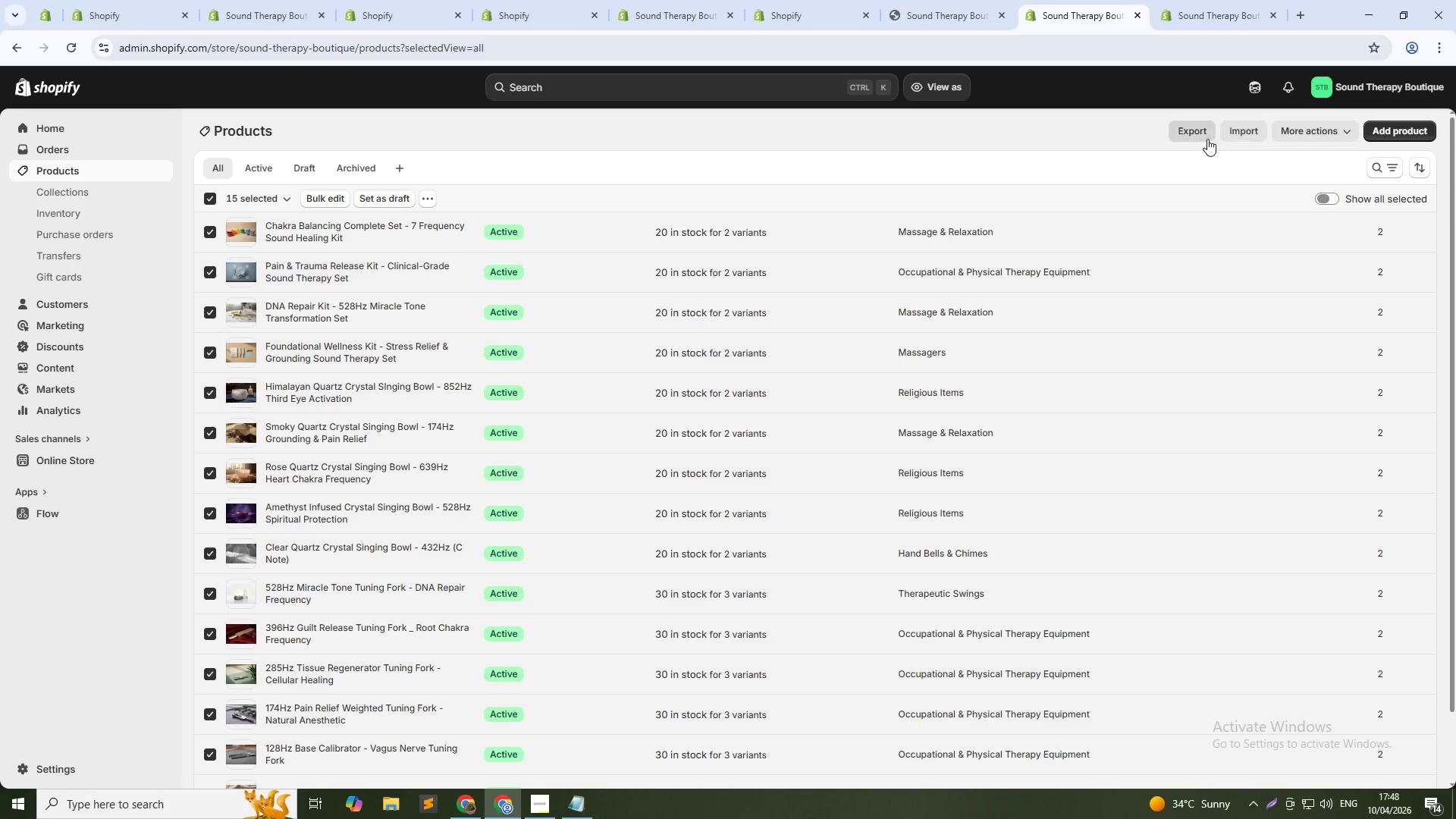 
left_click([1207, 139])
 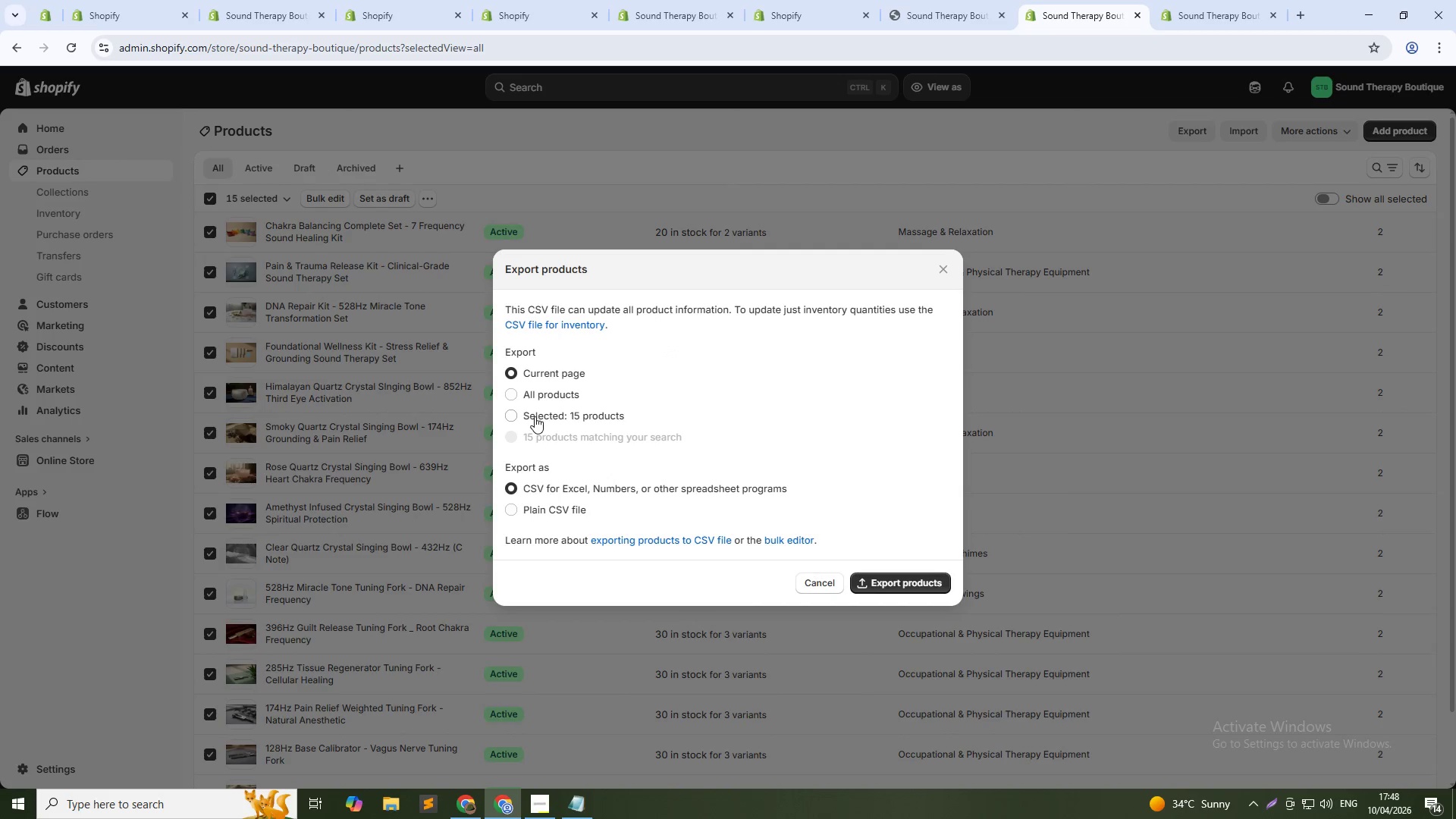 
left_click([535, 410])
 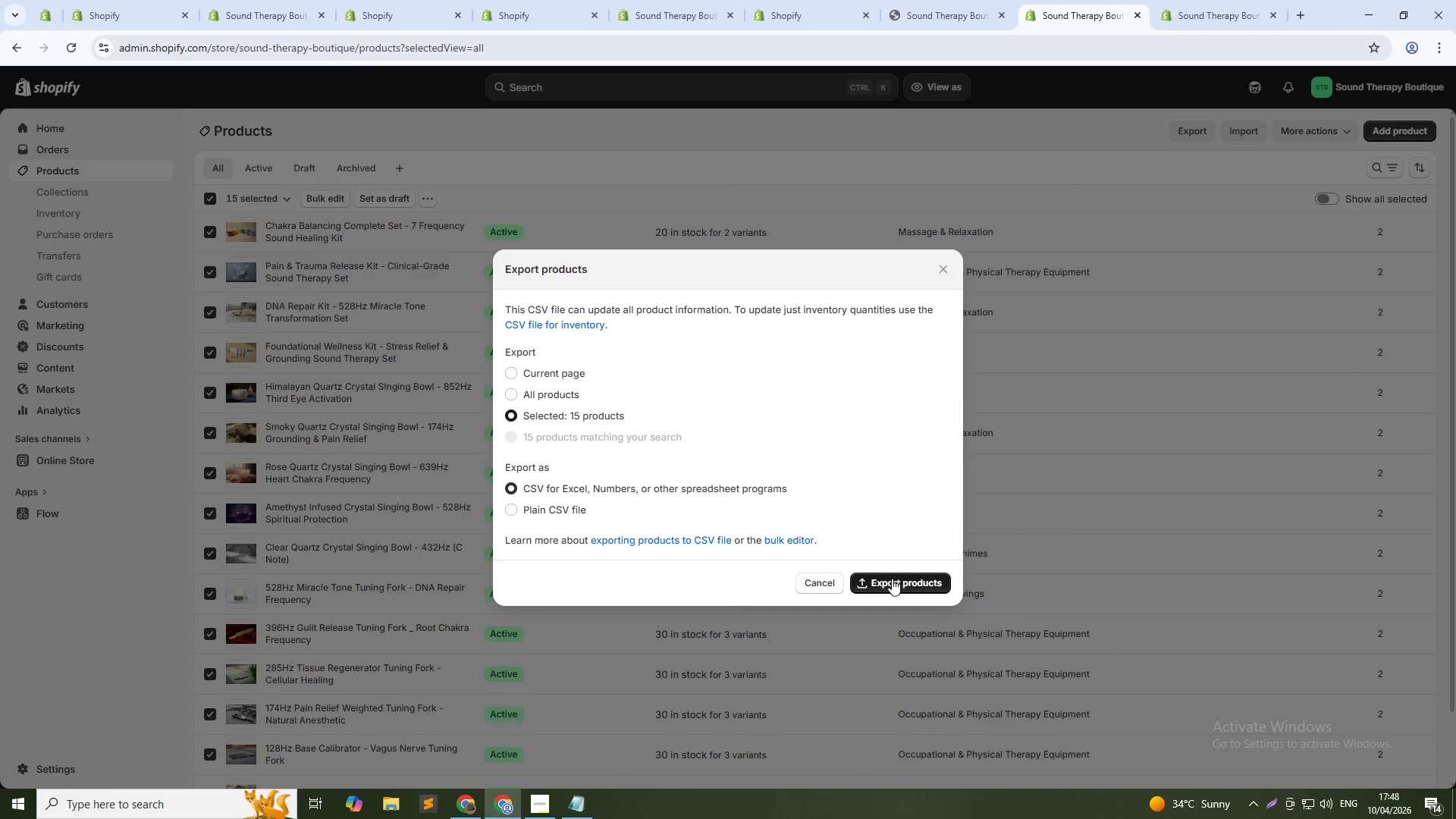 
left_click([892, 579])
 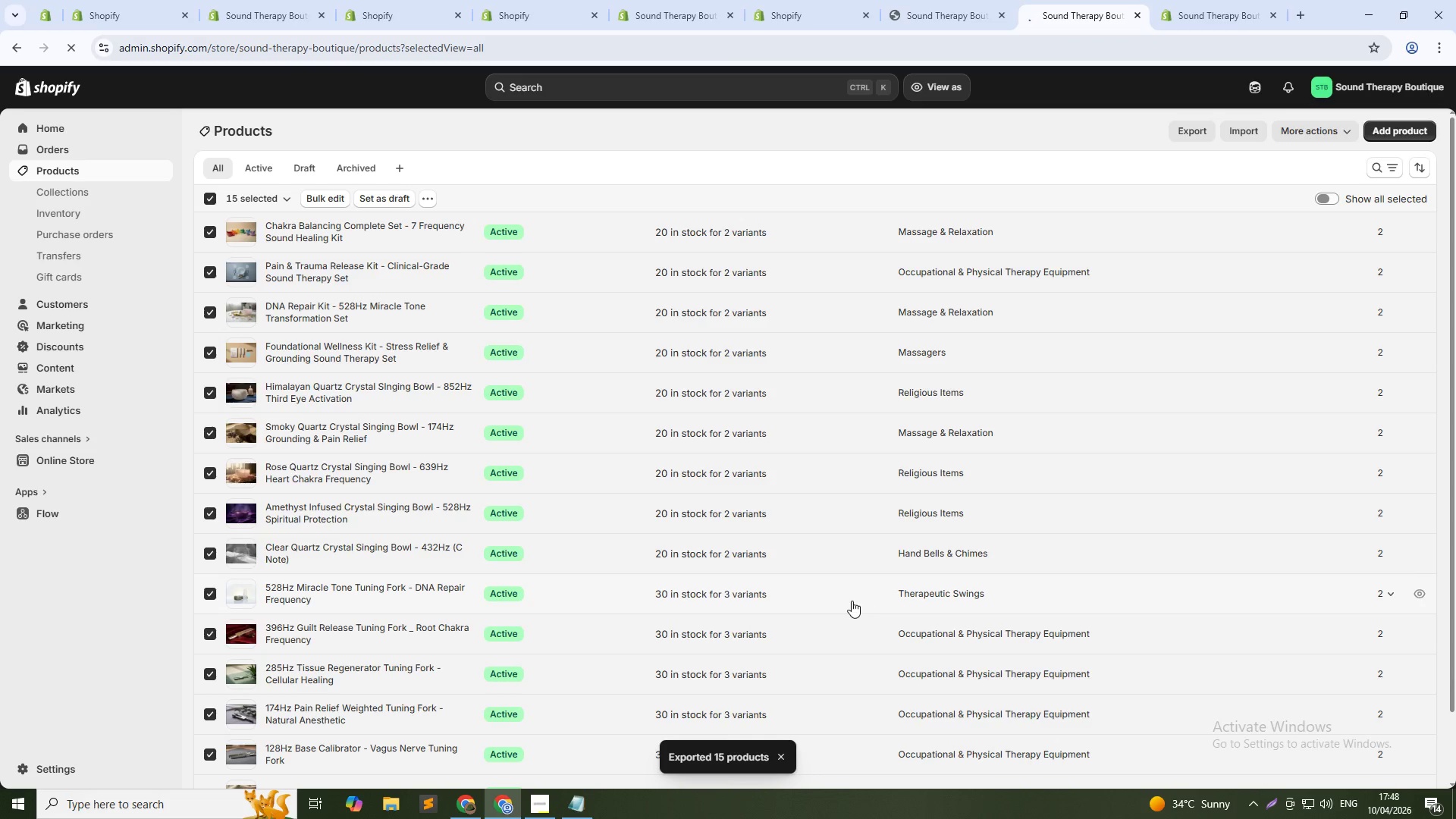 
wait(8.47)
 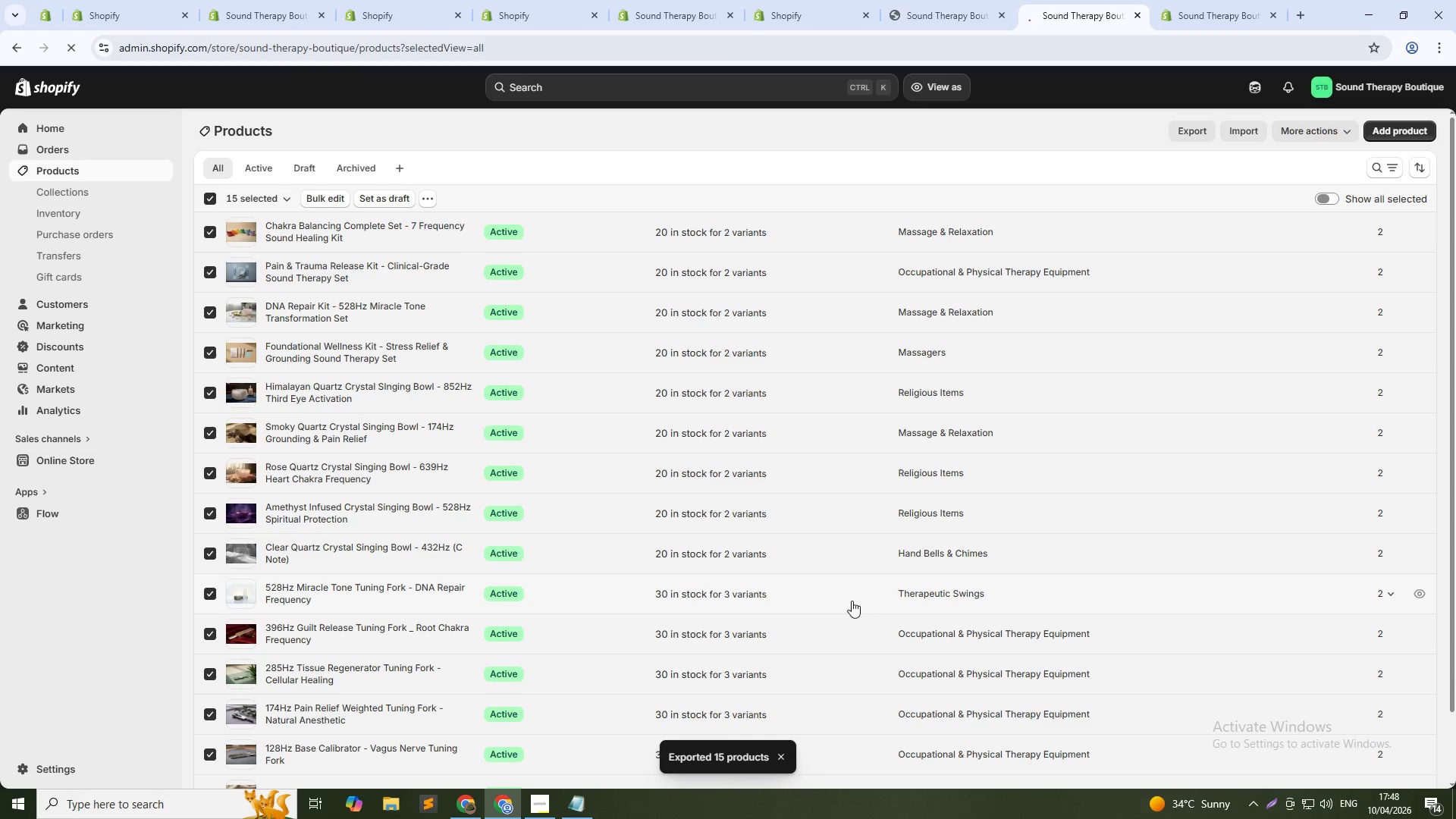 
left_click([830, 167])
 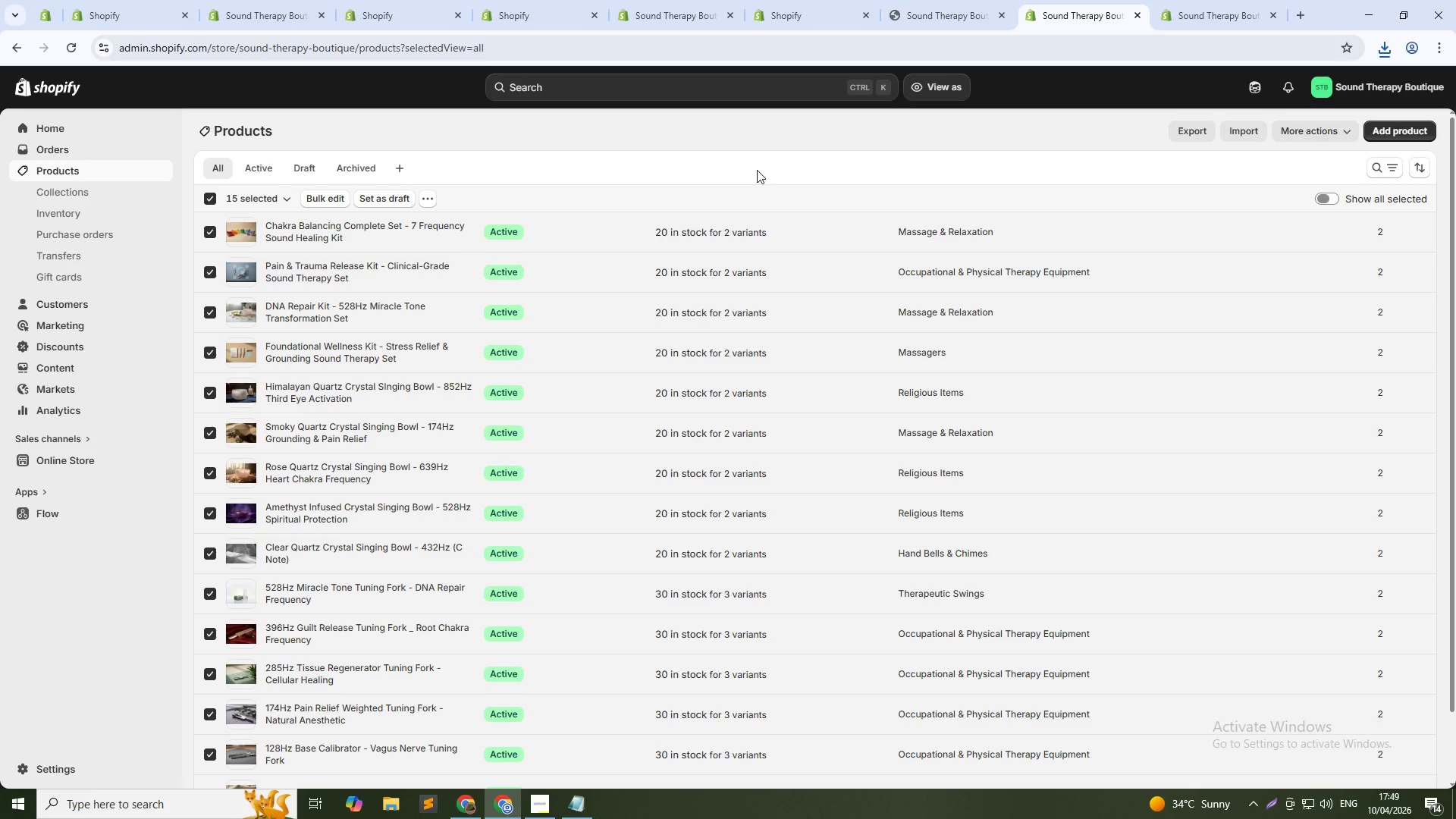 
wait(36.77)
 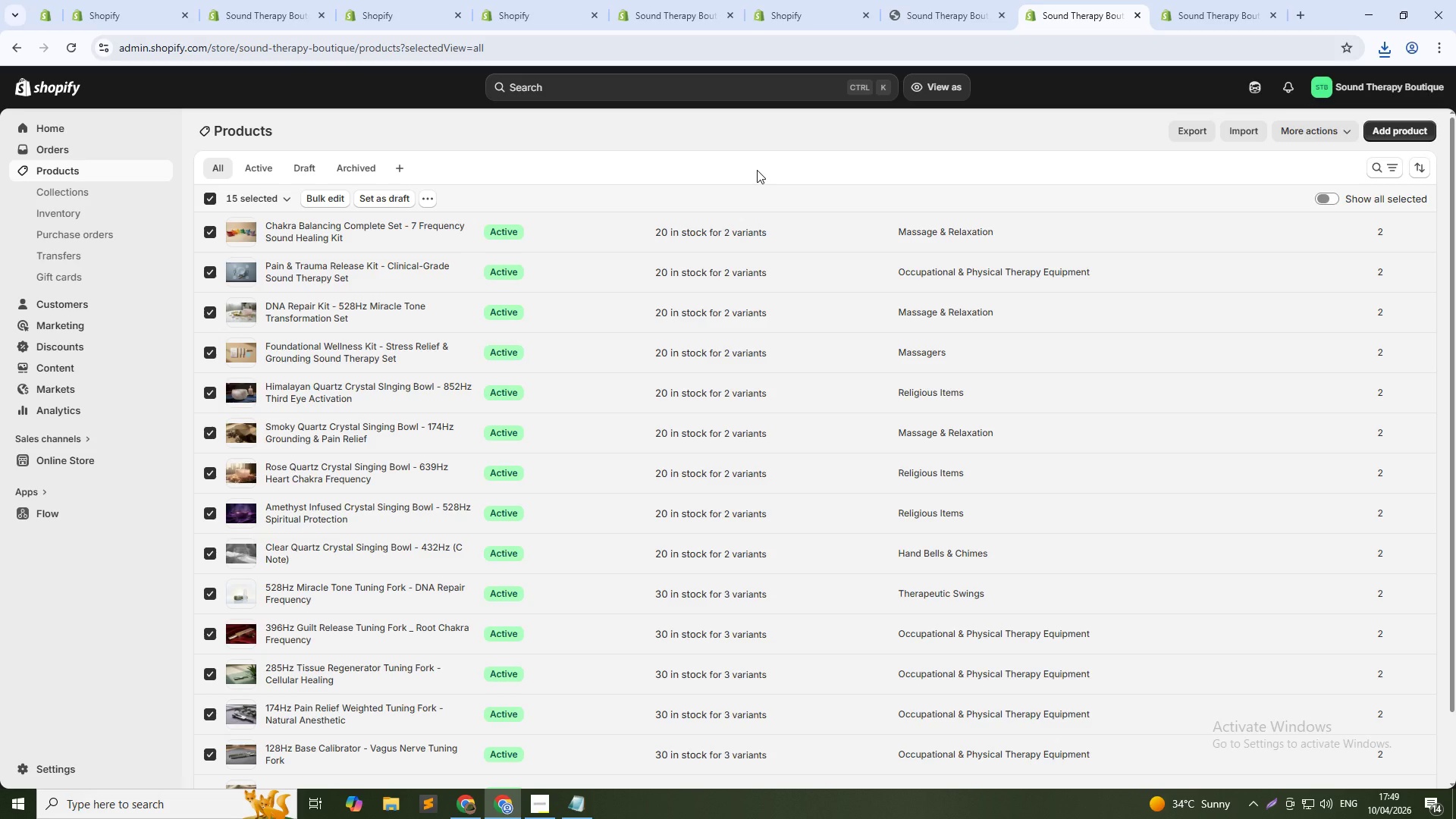 
left_click([211, 192])
 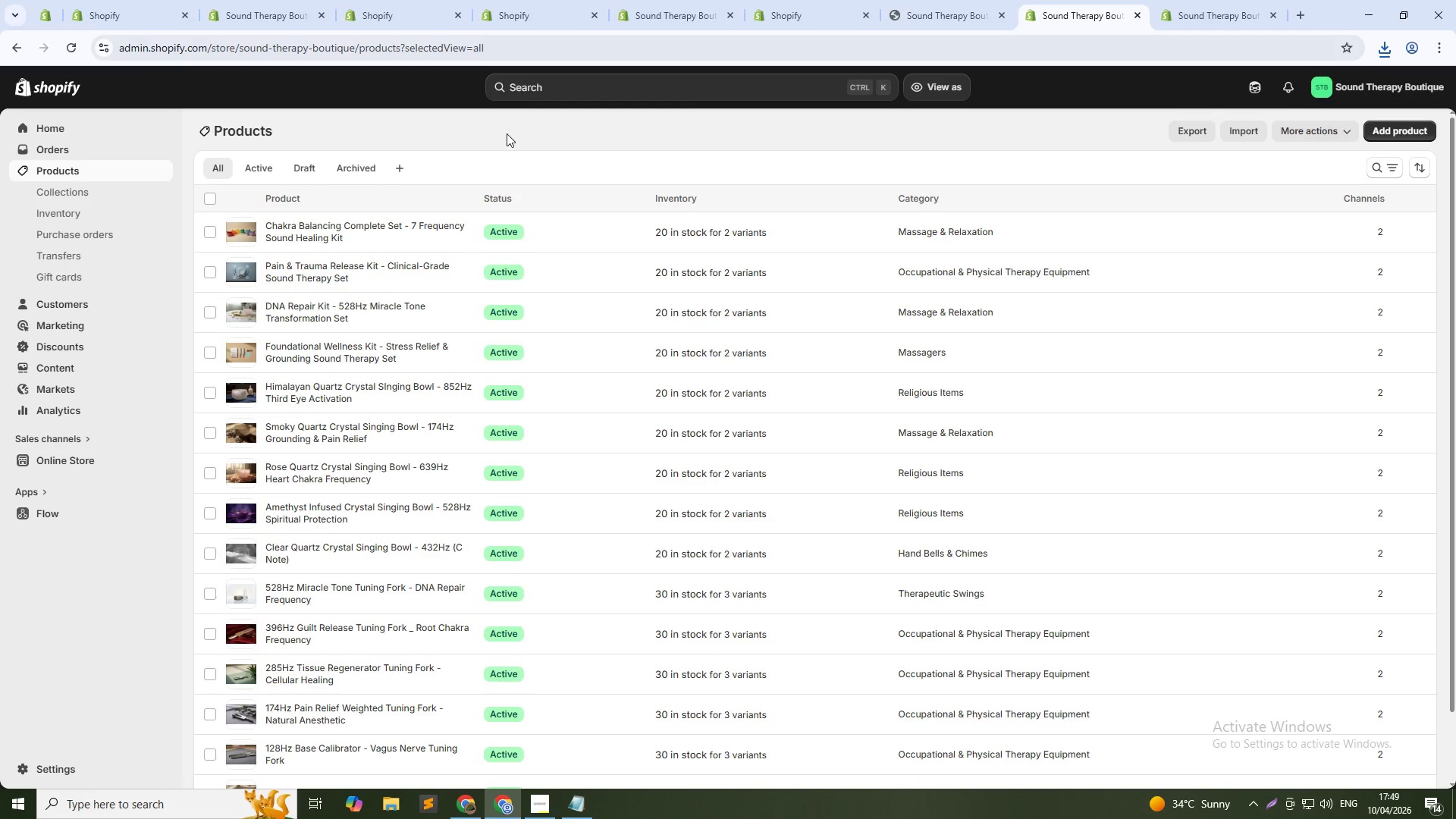 
left_click([519, 125])
 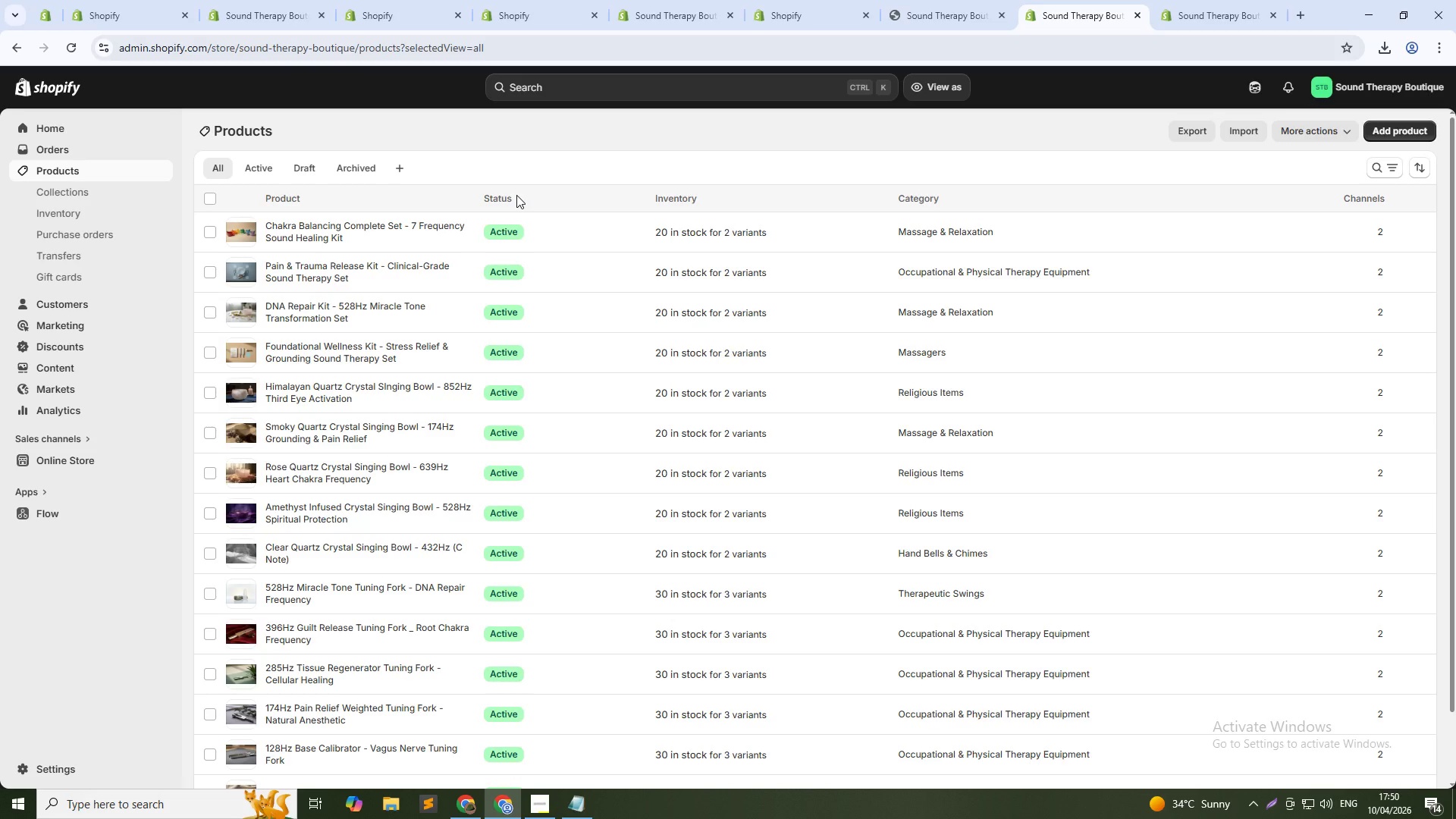 
wait(39.38)
 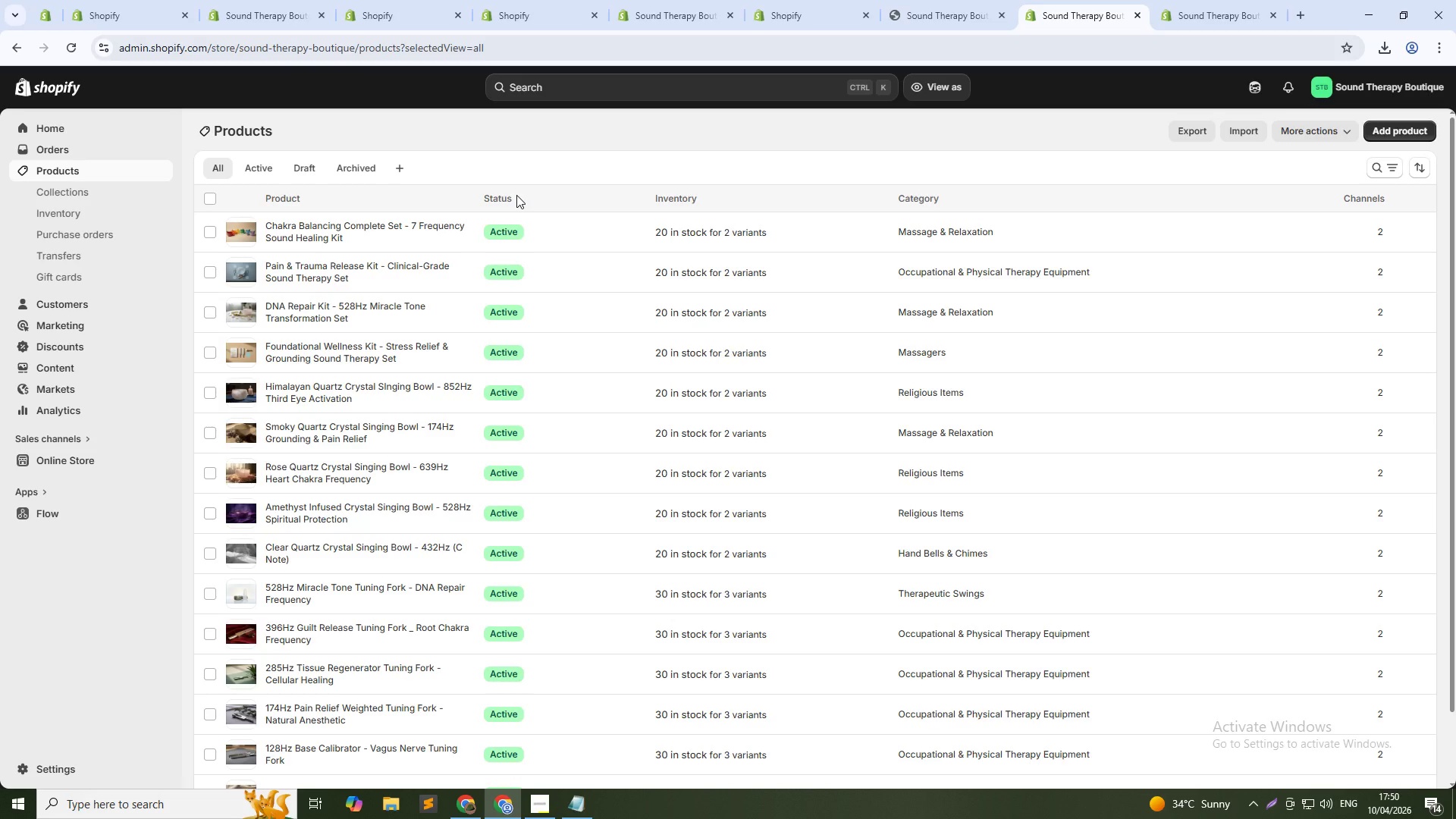 
key(Alt+AltLeft)
 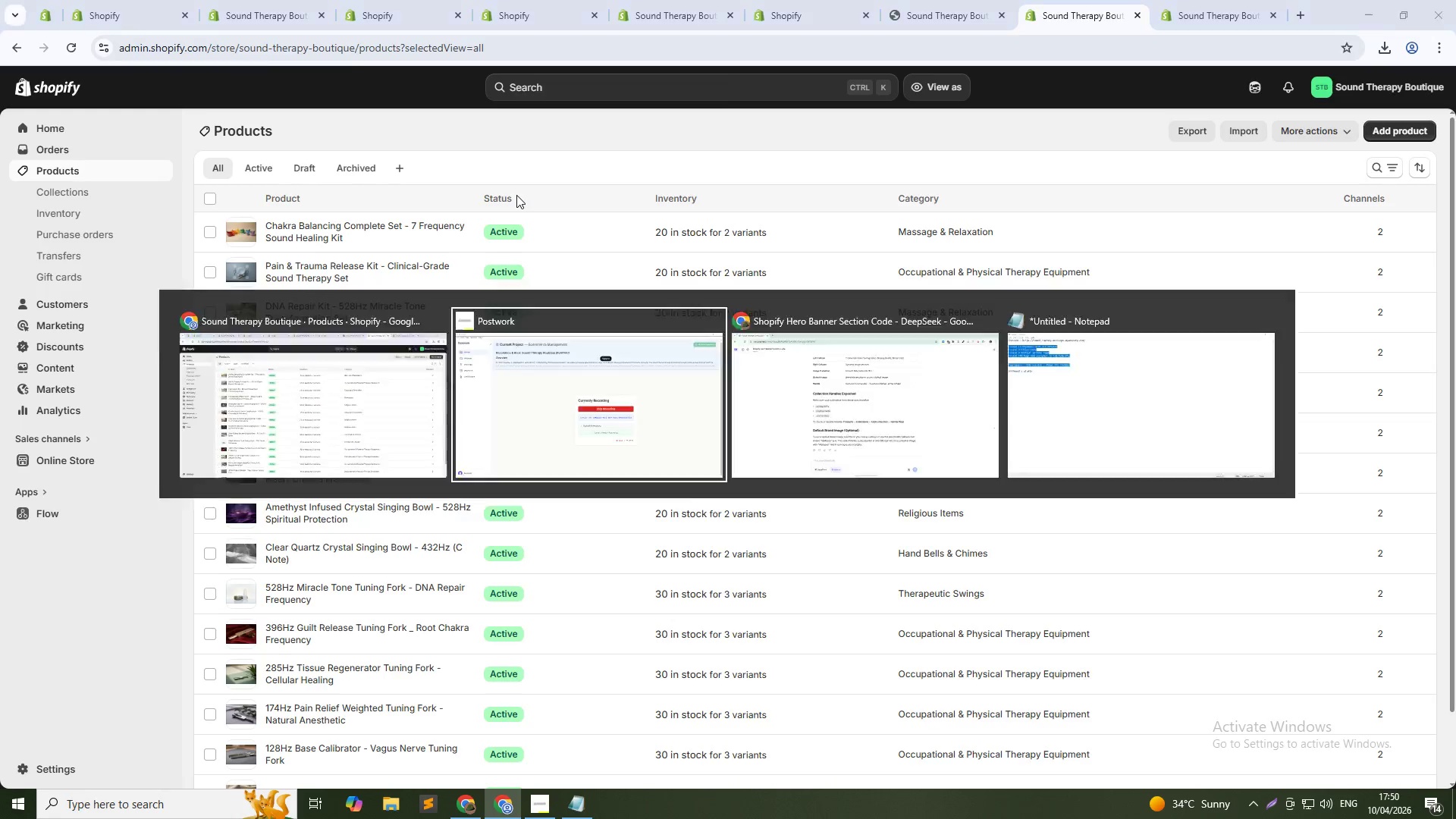 
key(Alt+Tab)